 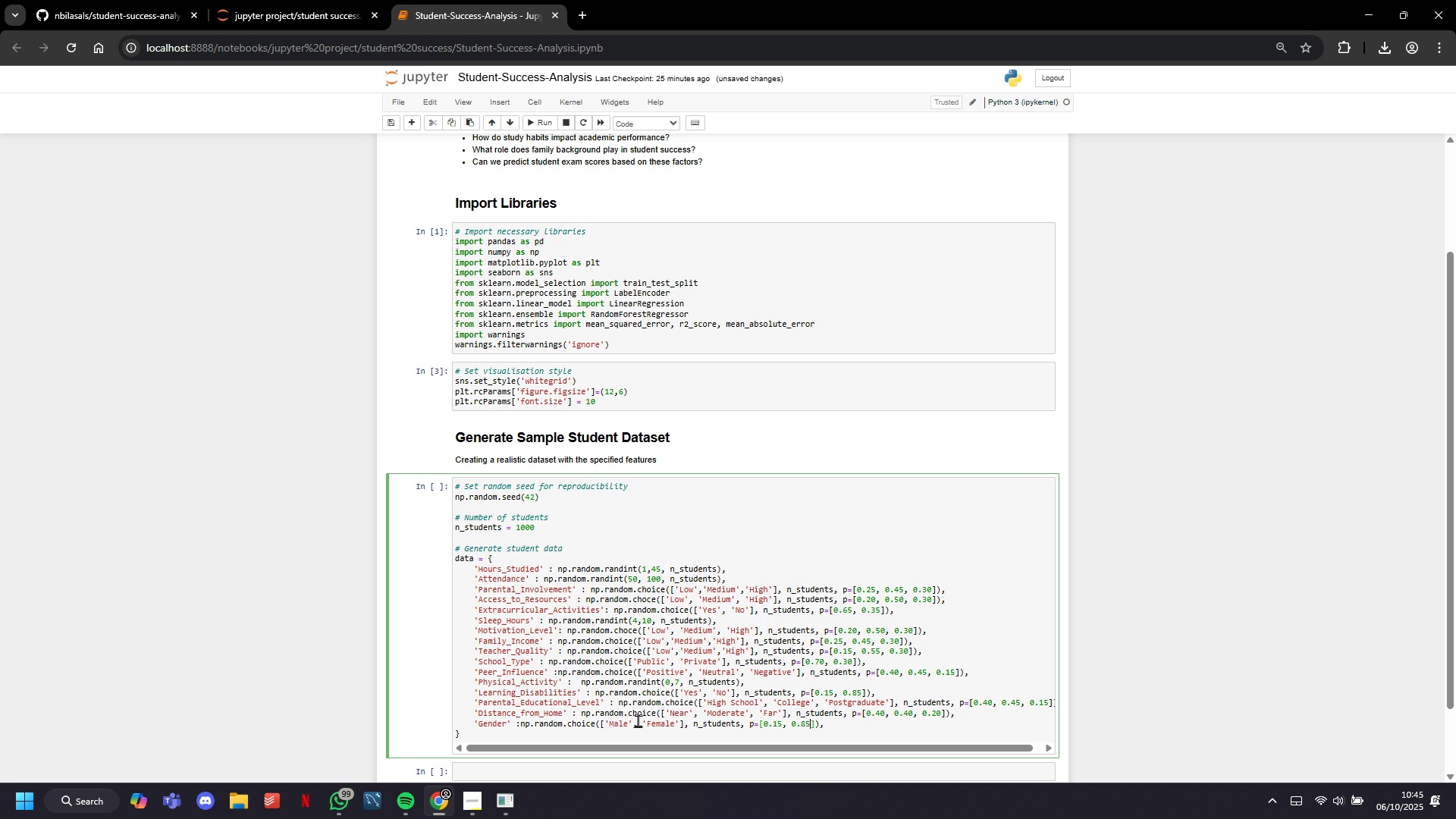 
key(ArrowRight)
 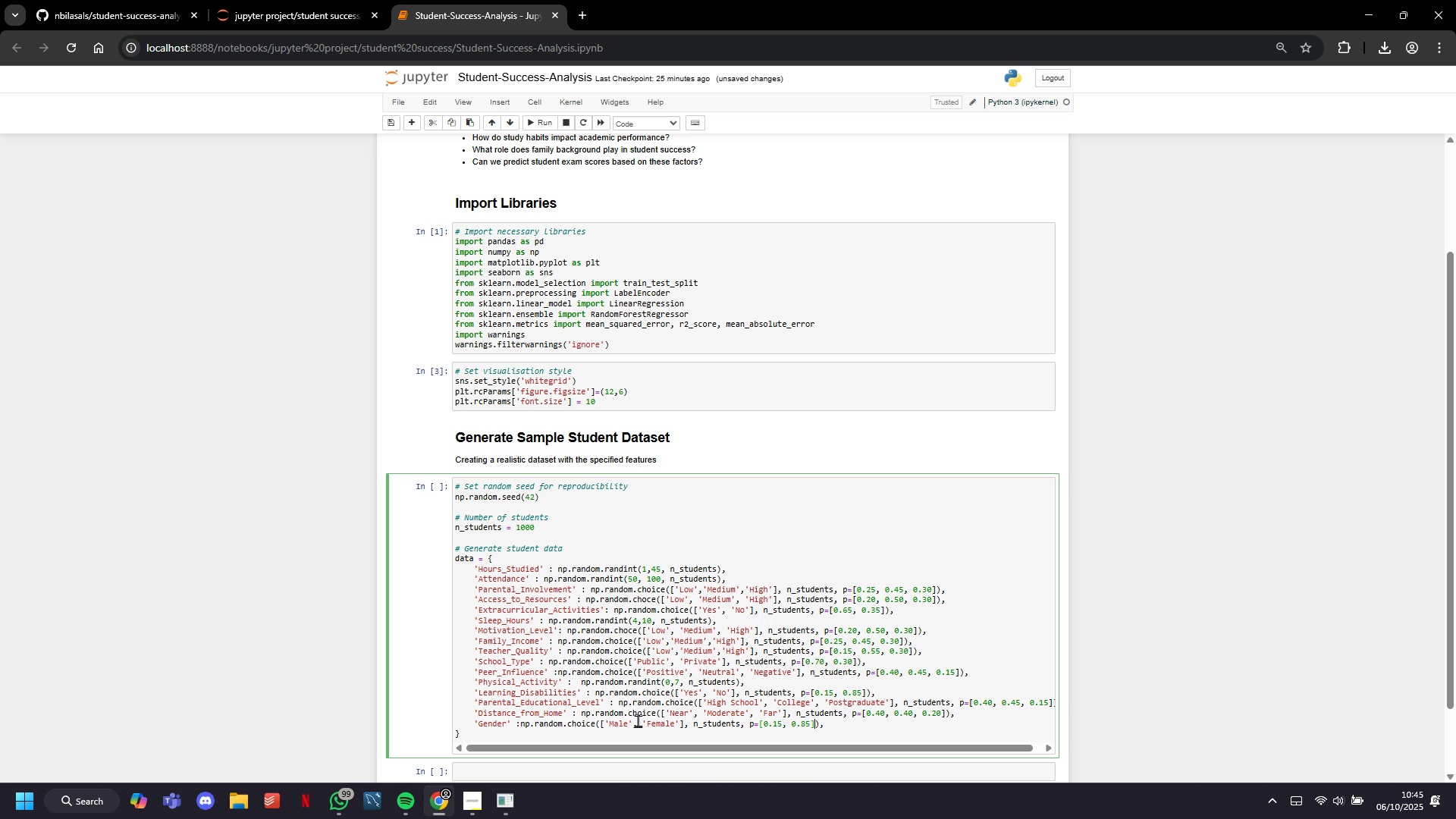 
key(ArrowRight)
 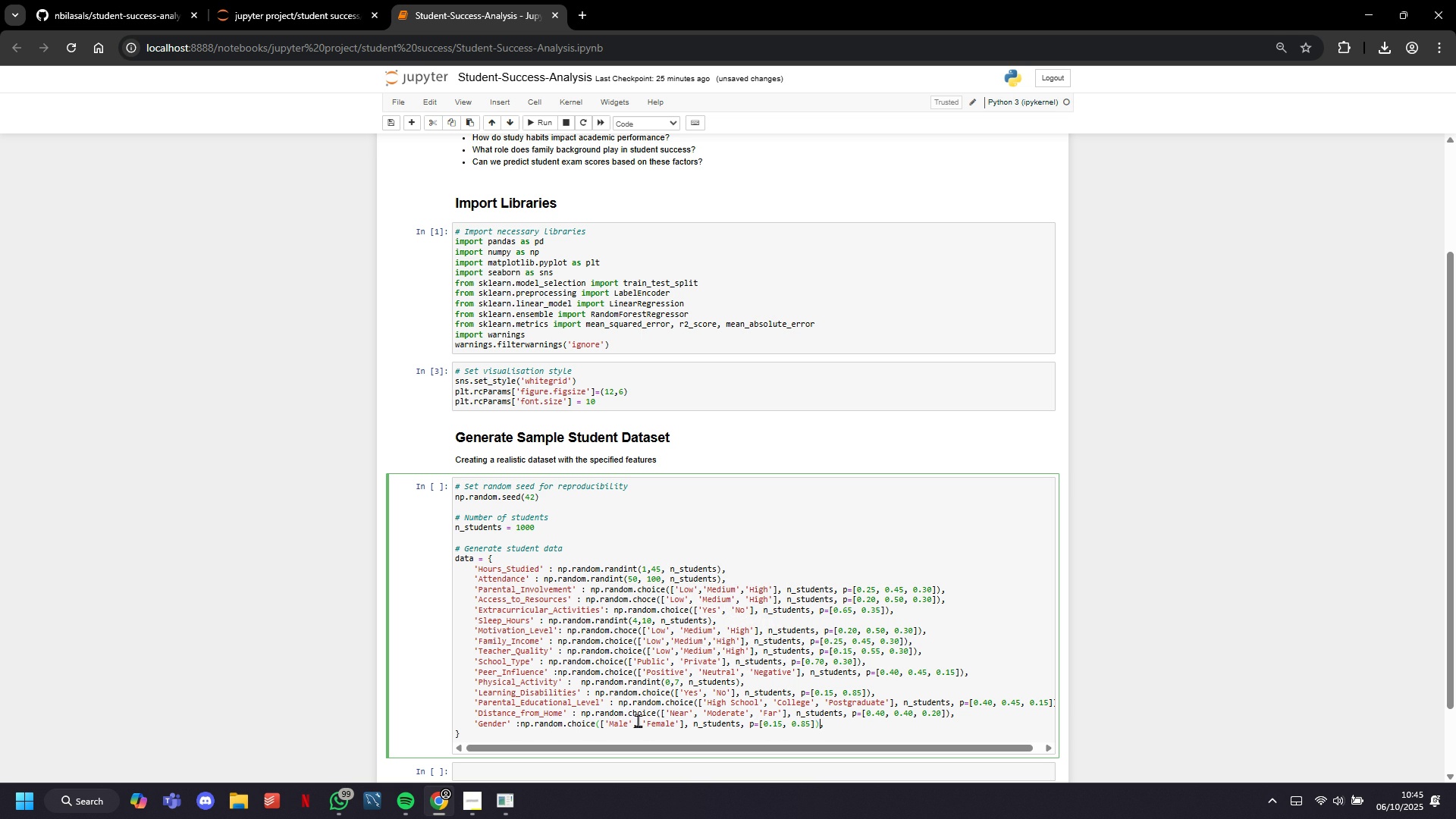 
key(ArrowRight)
 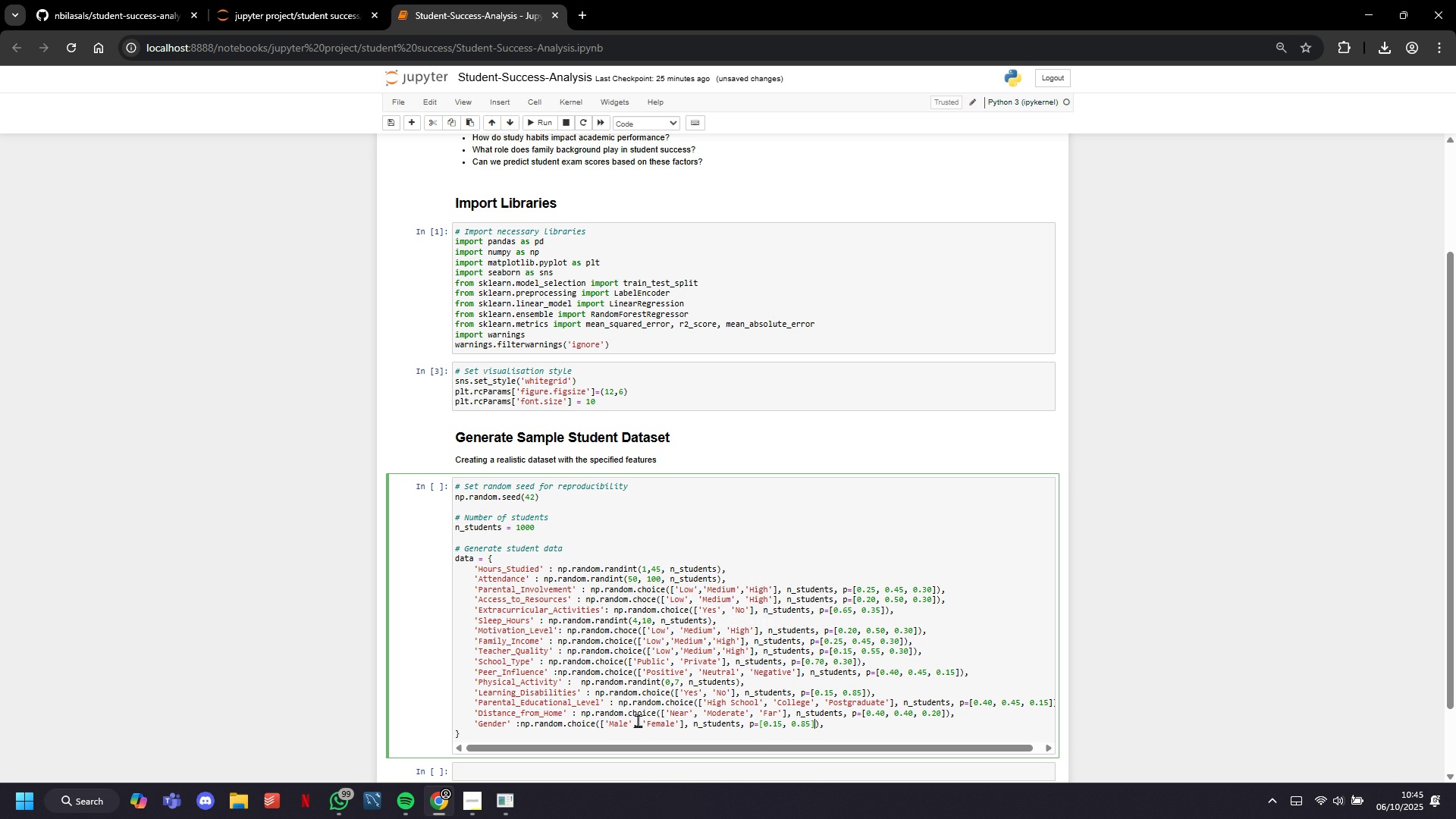 
key(ArrowLeft)